 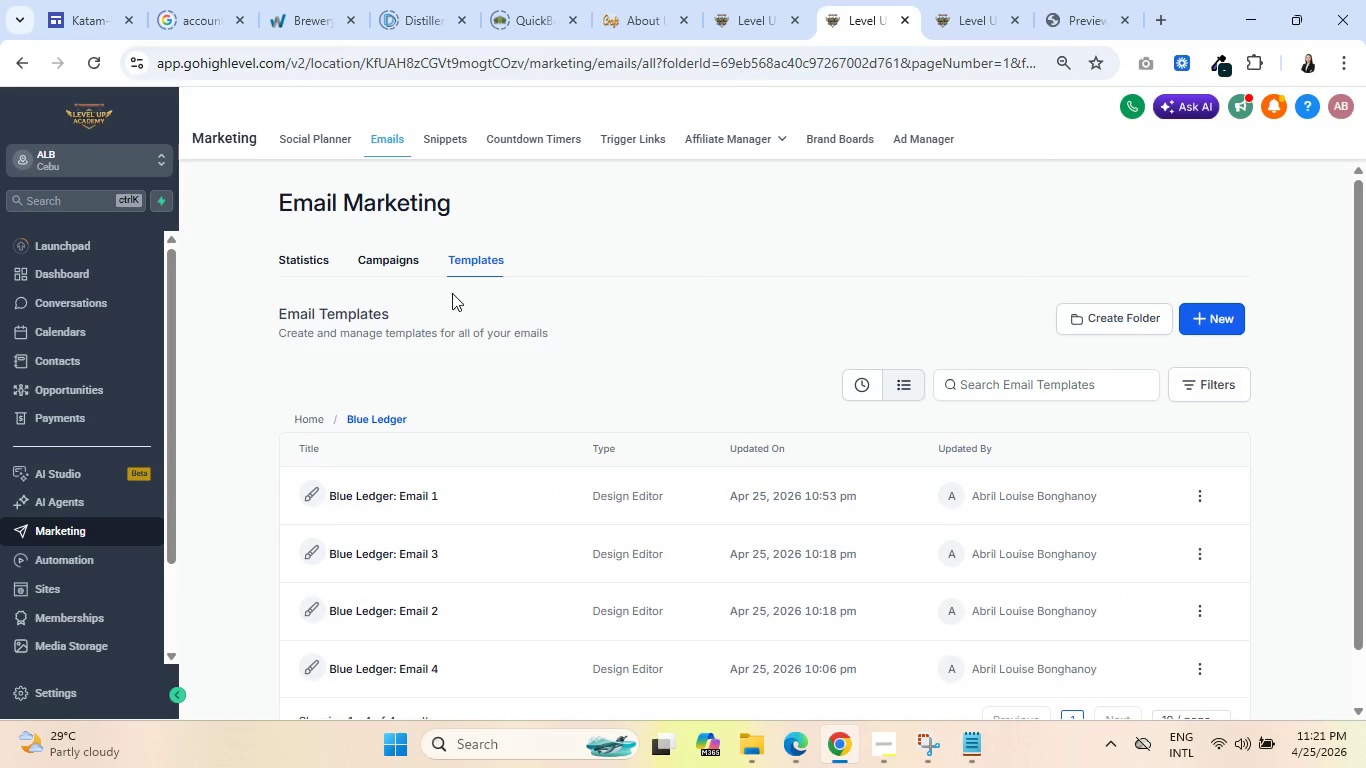 
left_click([385, 494])
 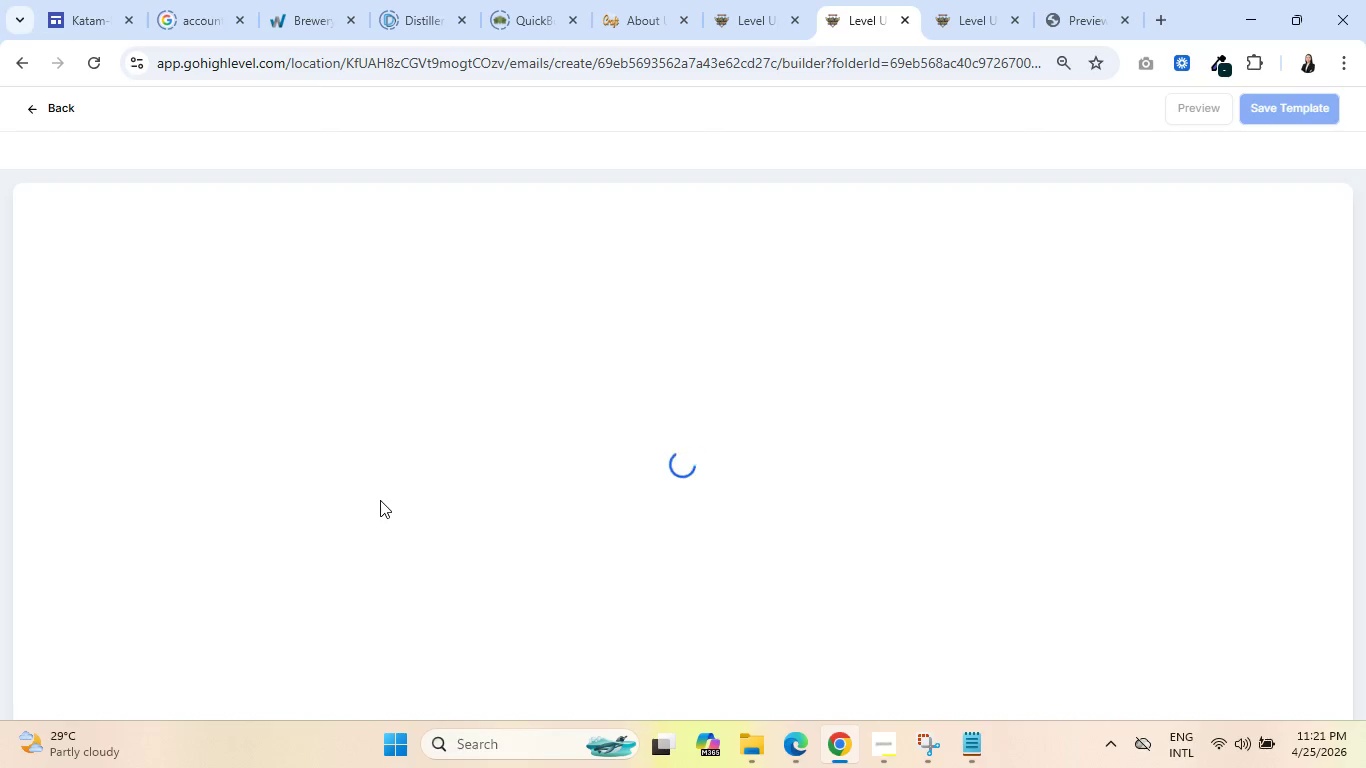 
wait(10.19)
 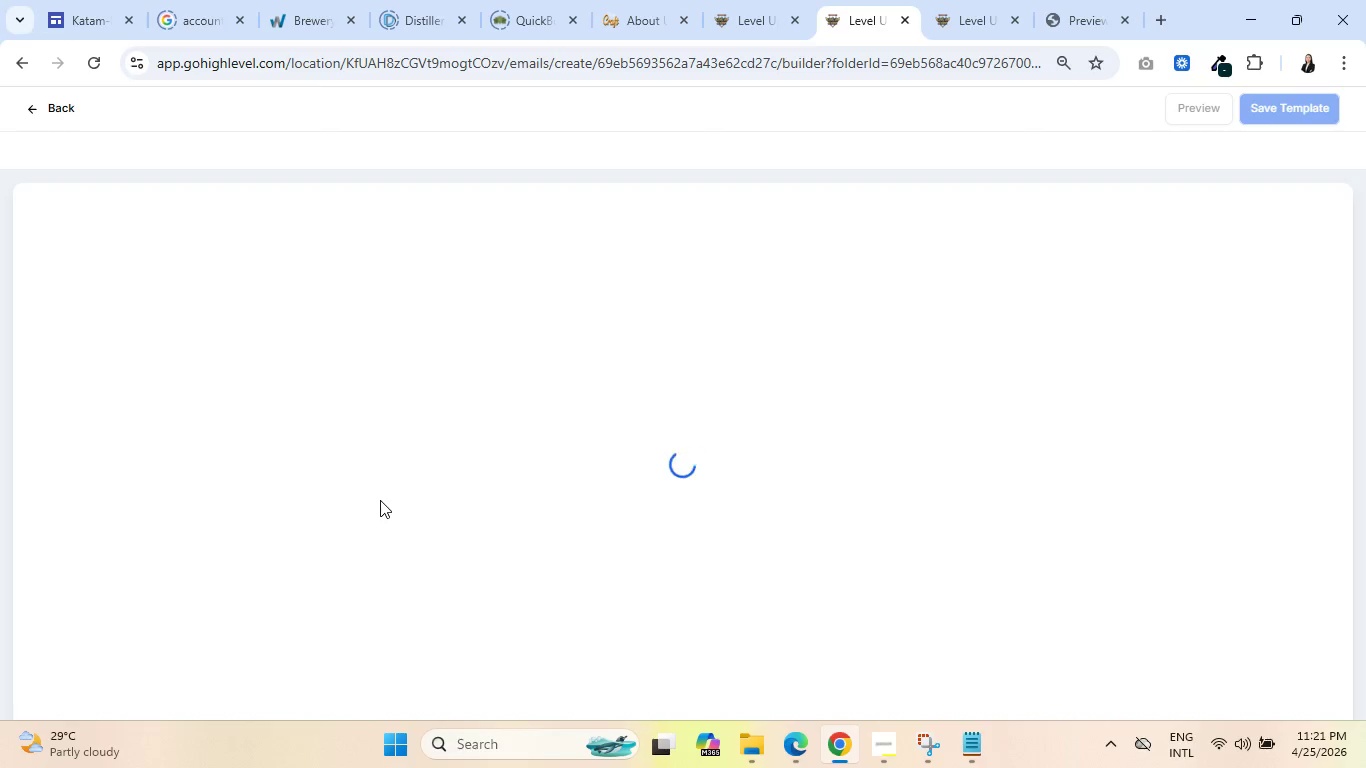 
scroll: coordinate [358, 513], scroll_direction: down, amount: 6.0
 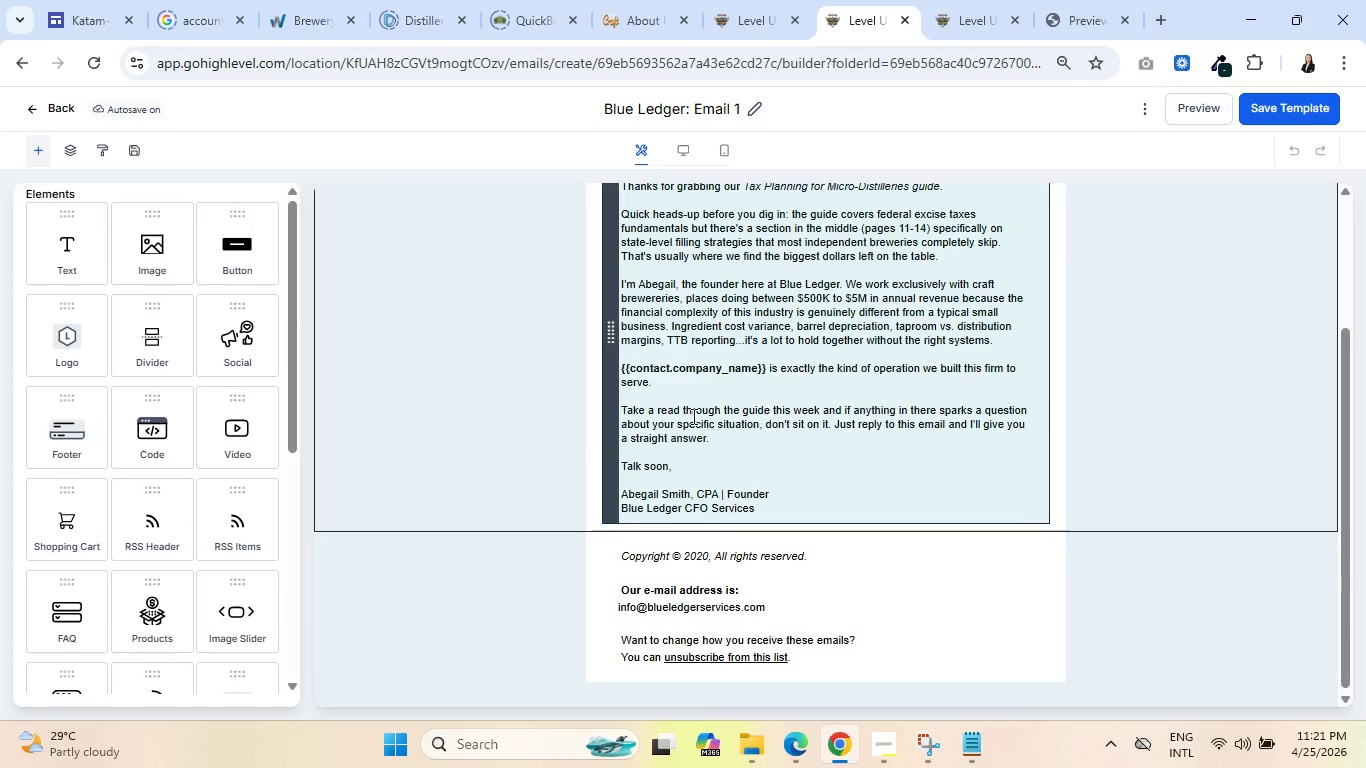 
left_click([396, 436])
 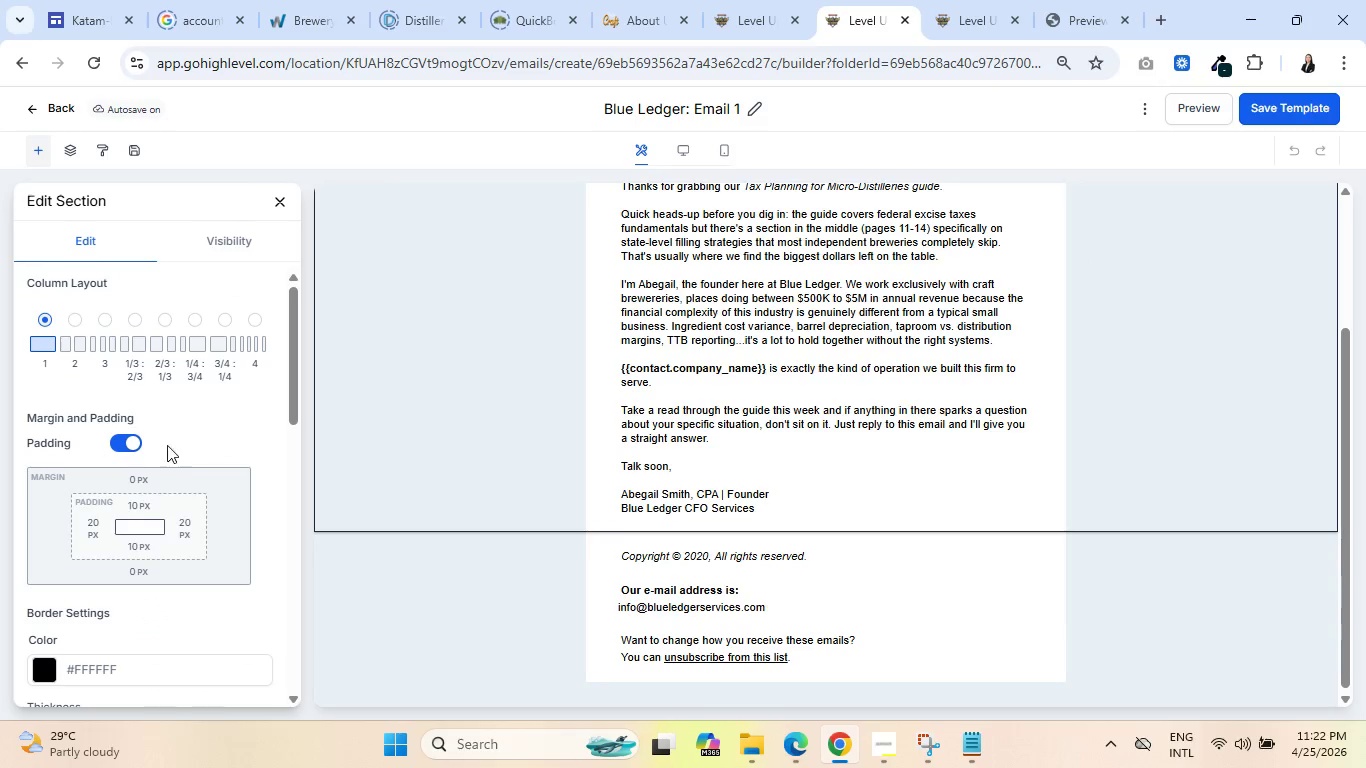 
scroll: coordinate [113, 452], scroll_direction: down, amount: 13.0
 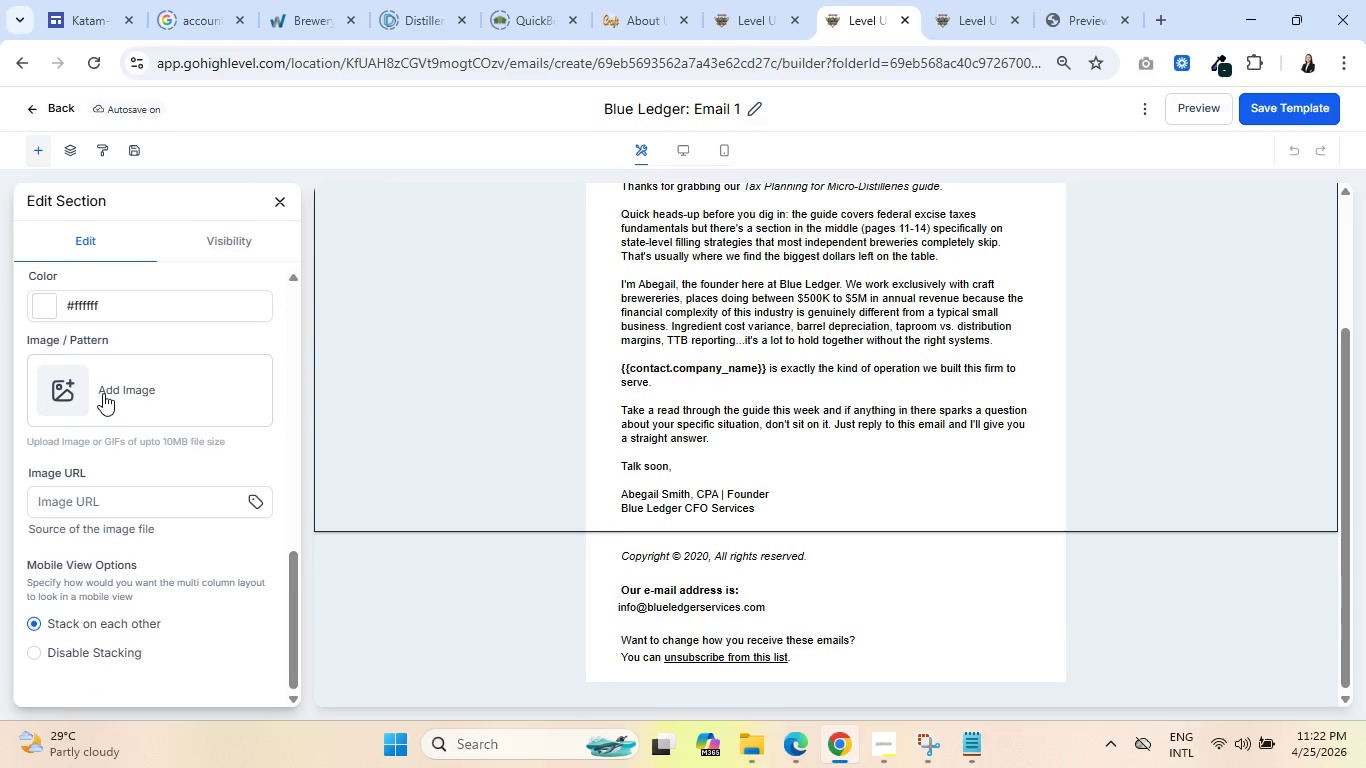 
left_click([113, 387])
 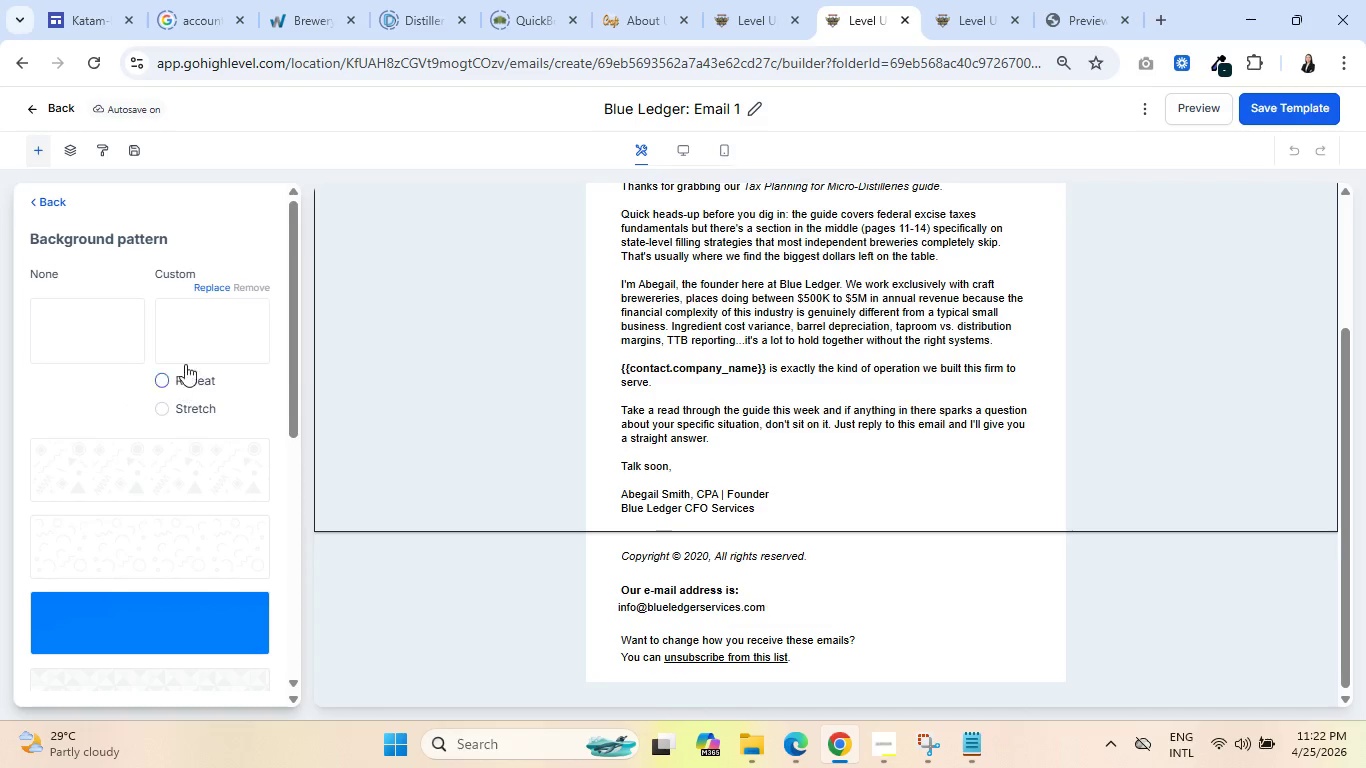 
left_click([204, 329])
 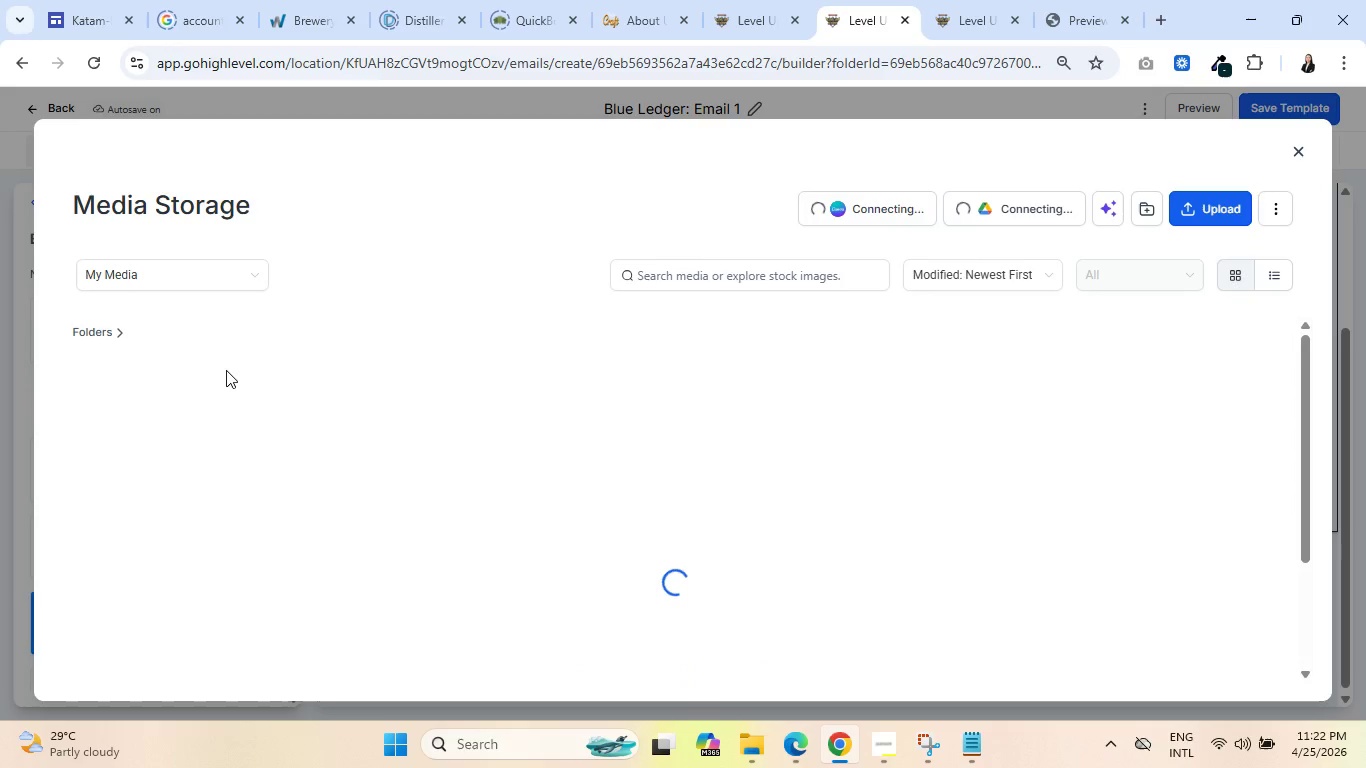 
left_click([181, 511])
 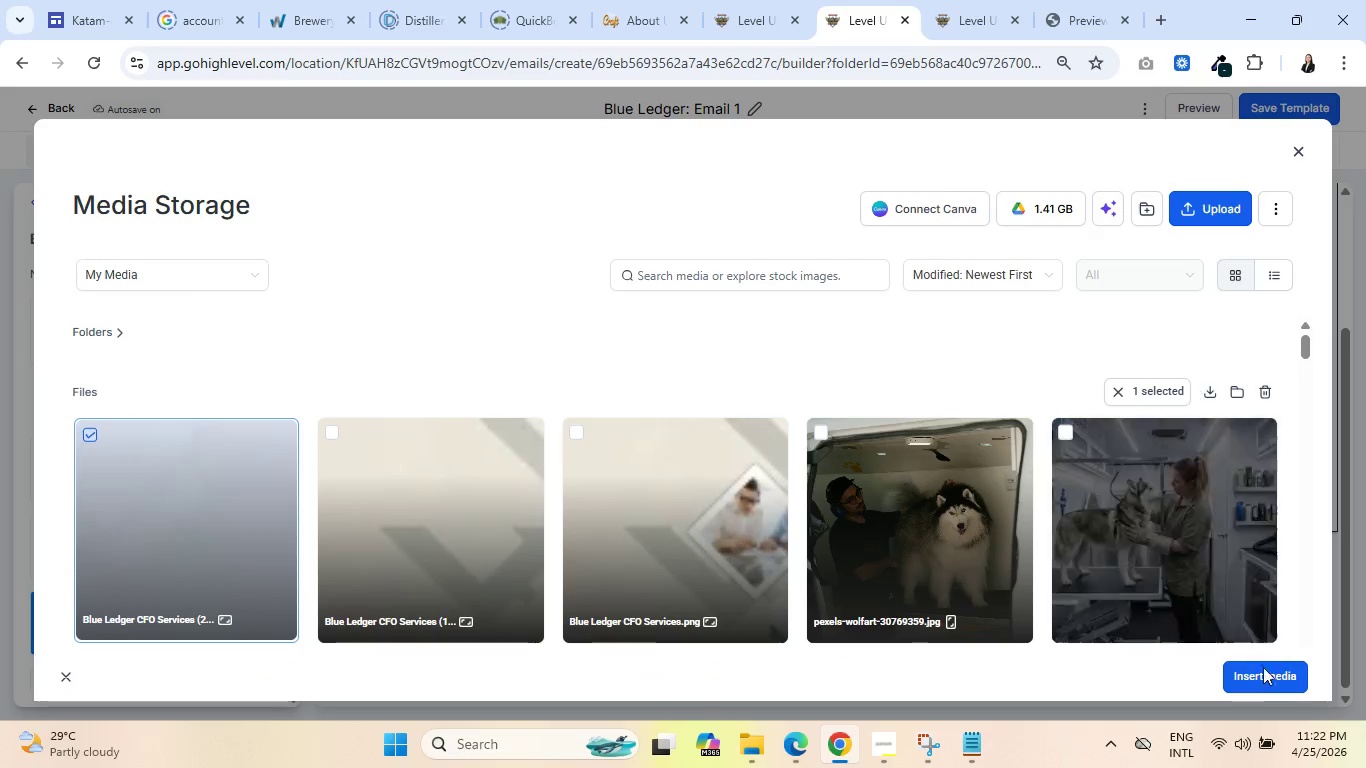 
left_click([1256, 684])
 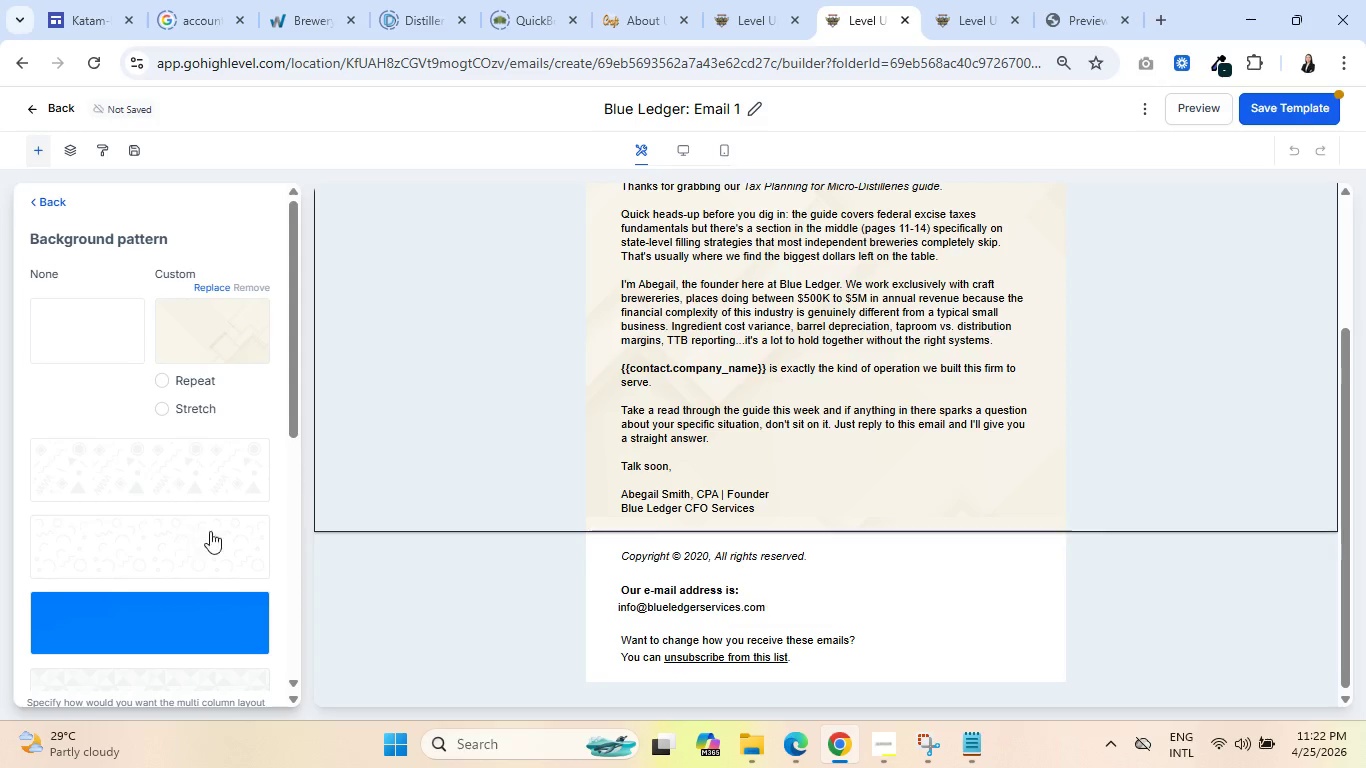 
left_click([419, 581])
 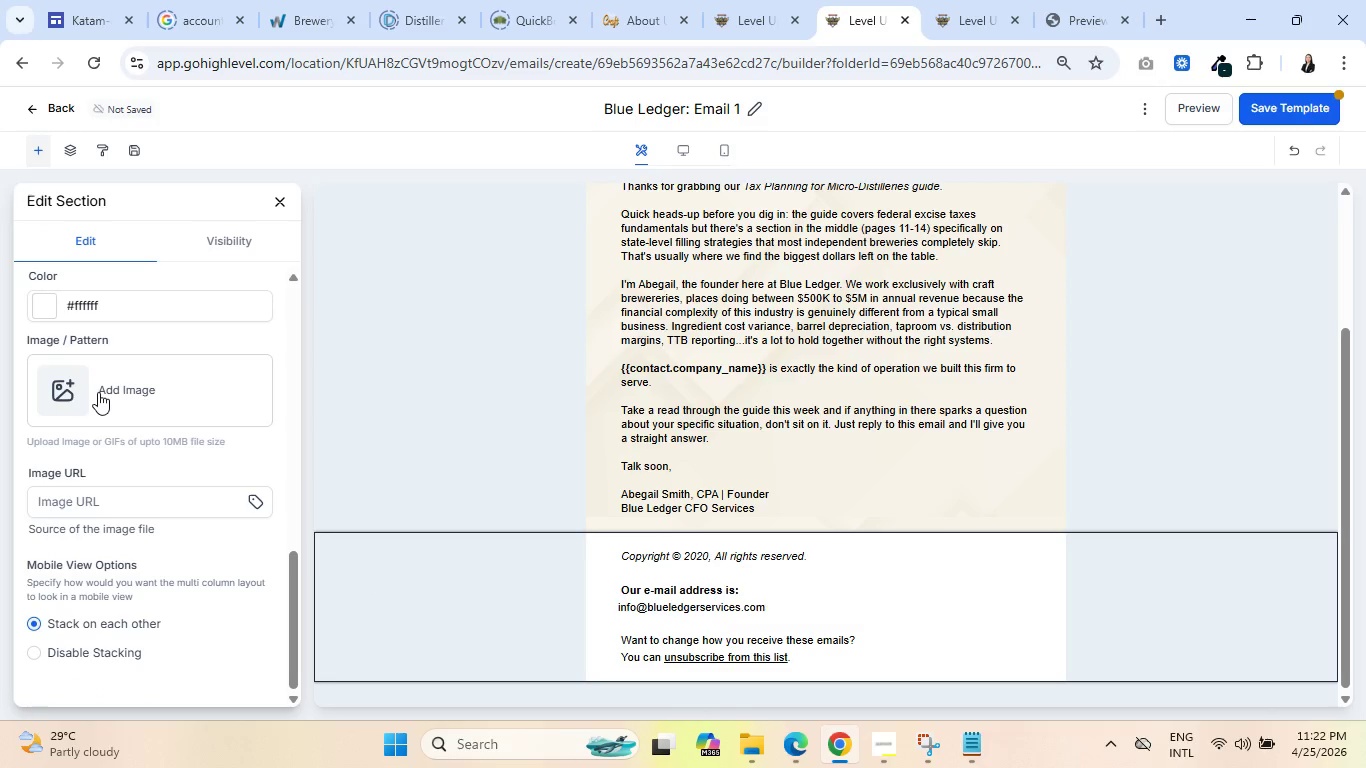 
left_click([102, 391])
 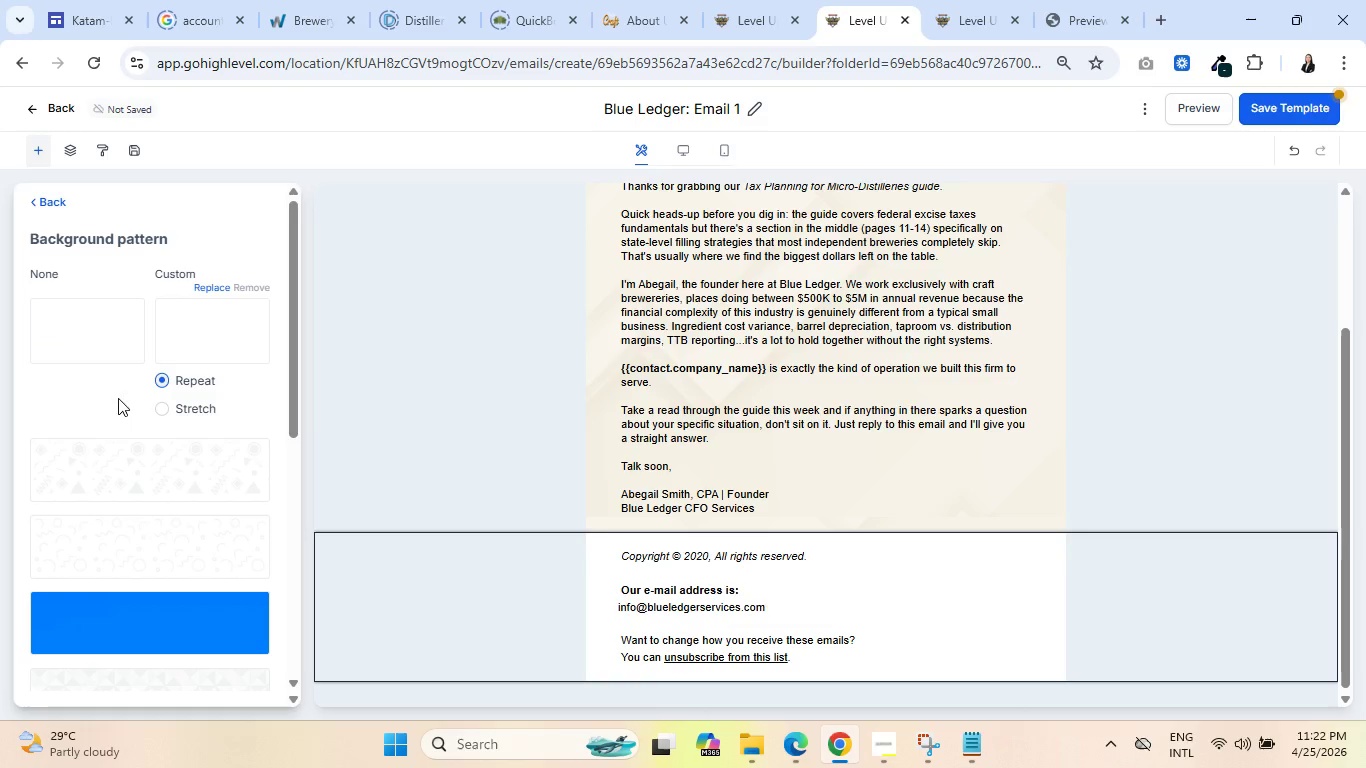 
left_click([189, 327])
 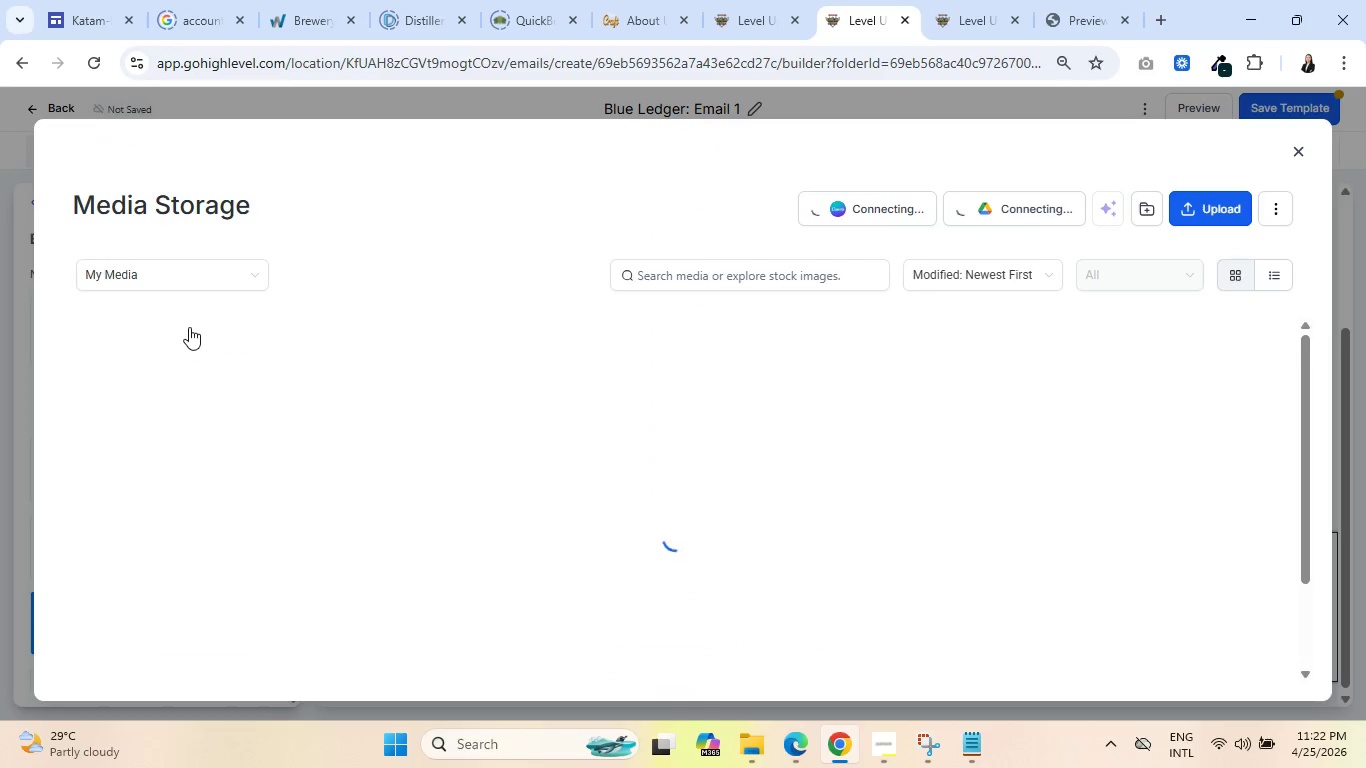 
mouse_move([144, 509])
 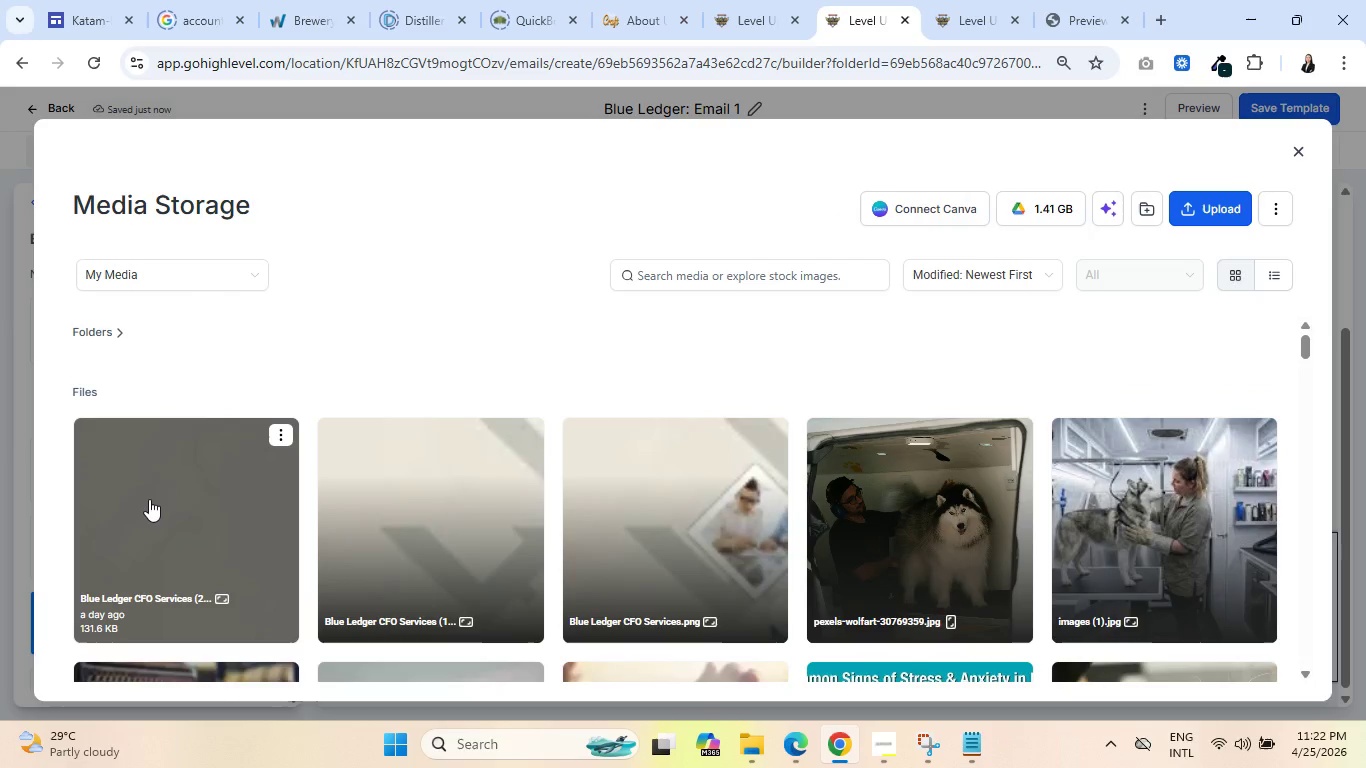 
left_click([149, 499])
 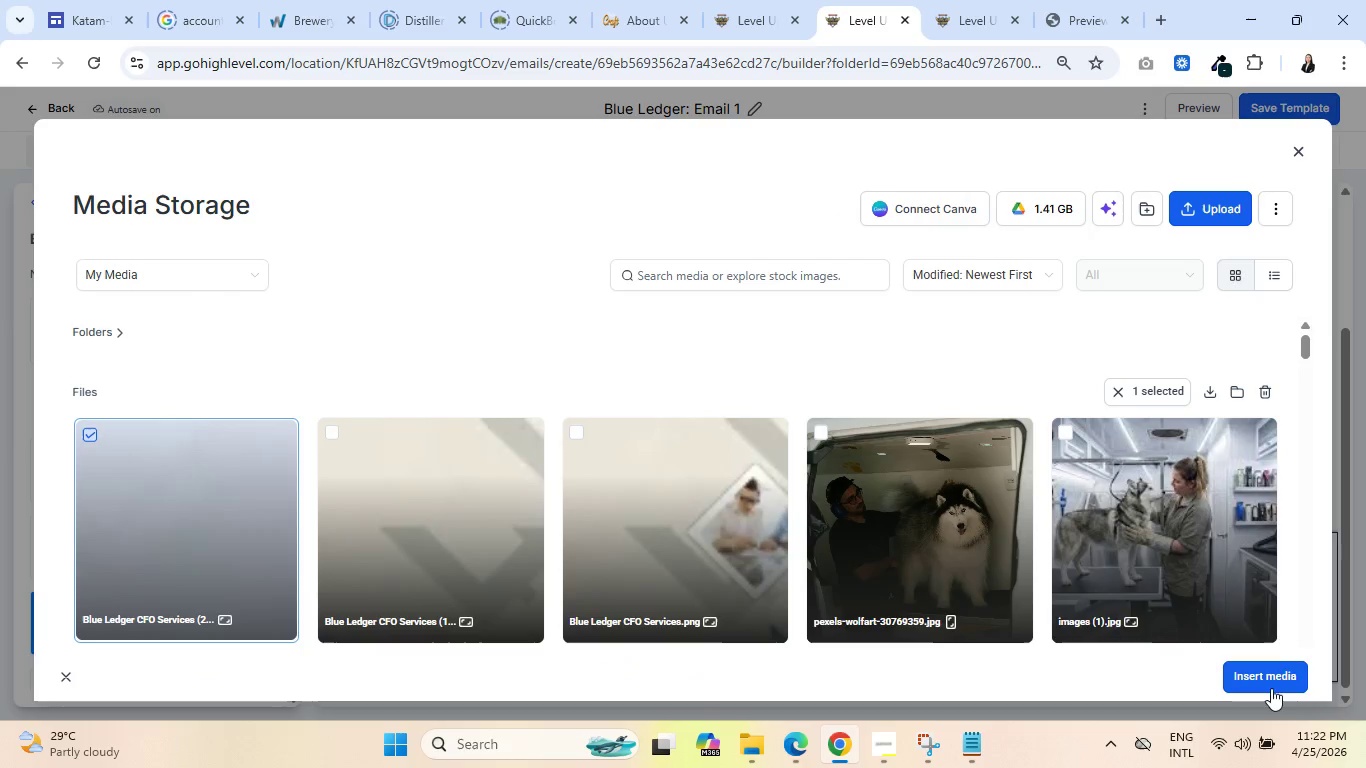 
left_click([1253, 669])
 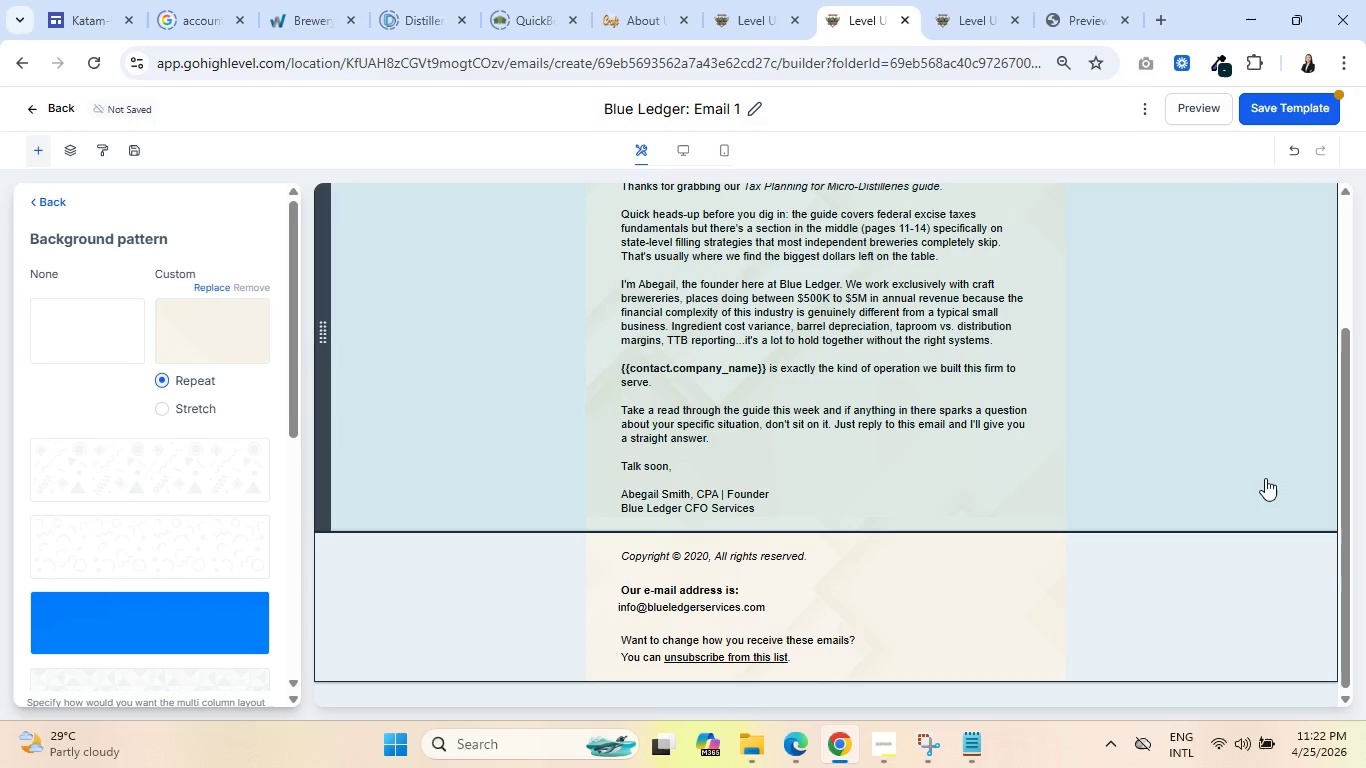 
scroll: coordinate [1258, 475], scroll_direction: up, amount: 4.0
 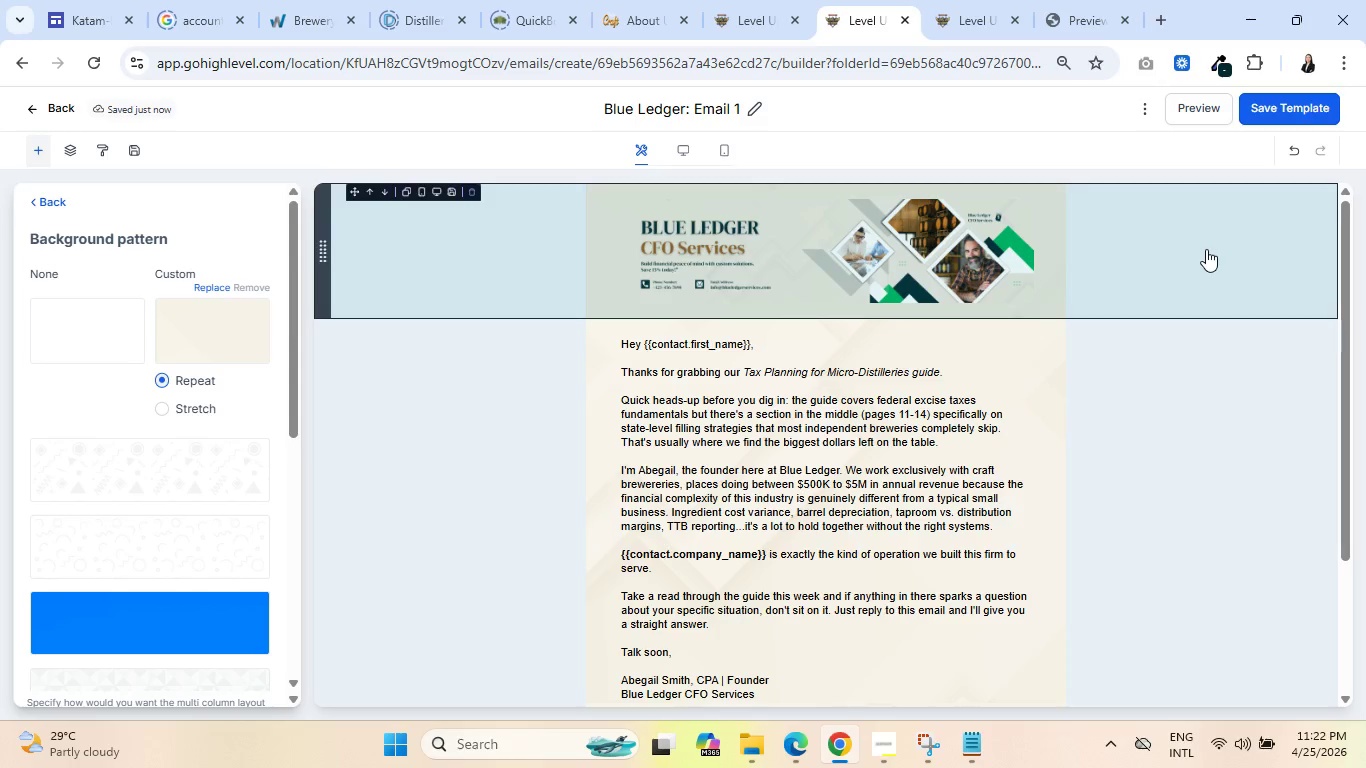 
wait(5.06)
 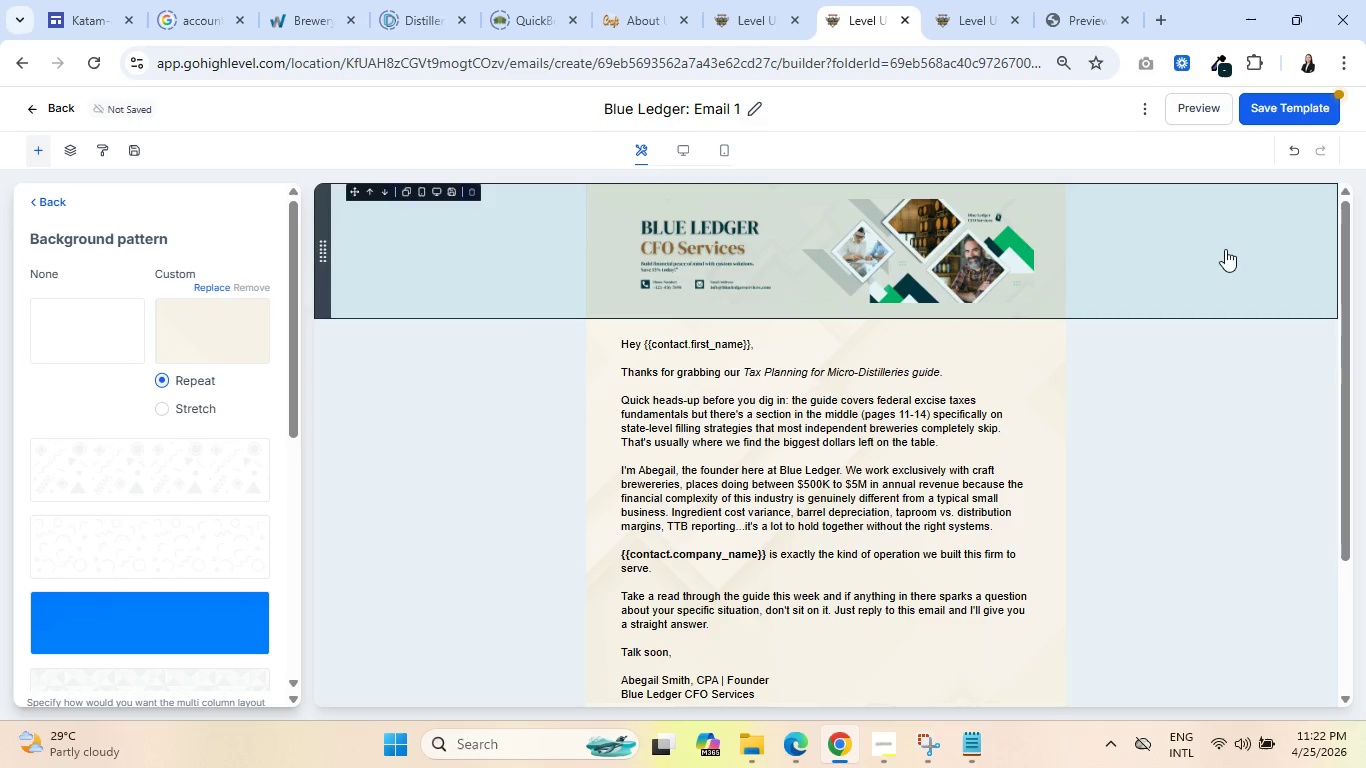 
left_click([958, 149])
 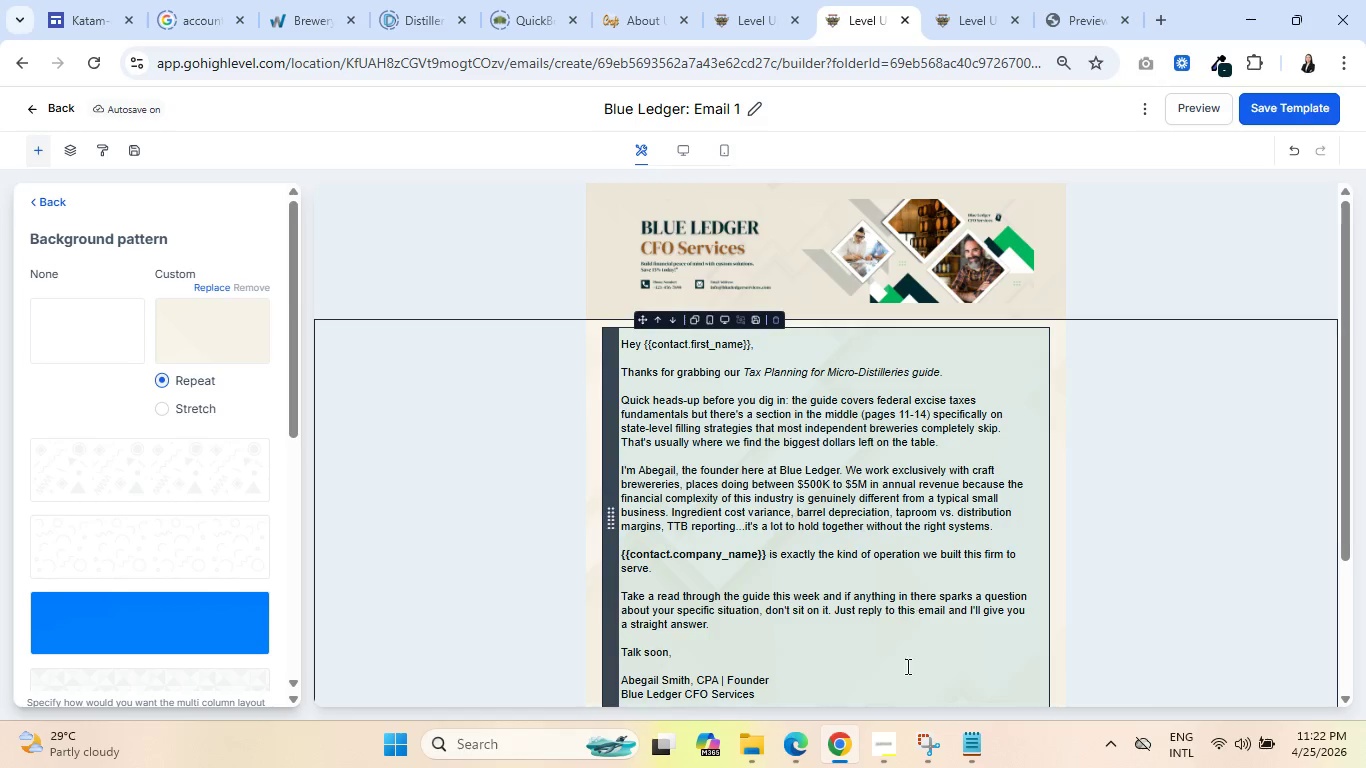 
left_click([886, 749])